 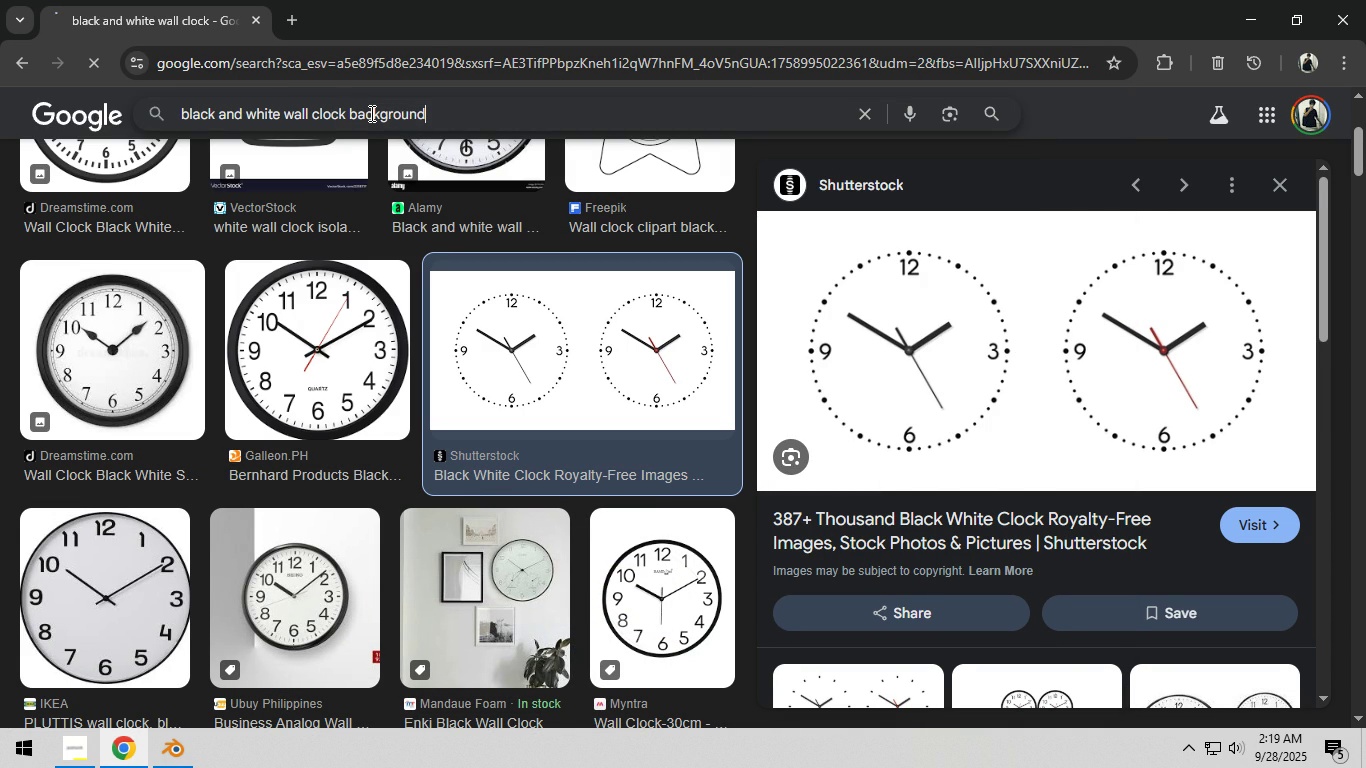 
key(Enter)
 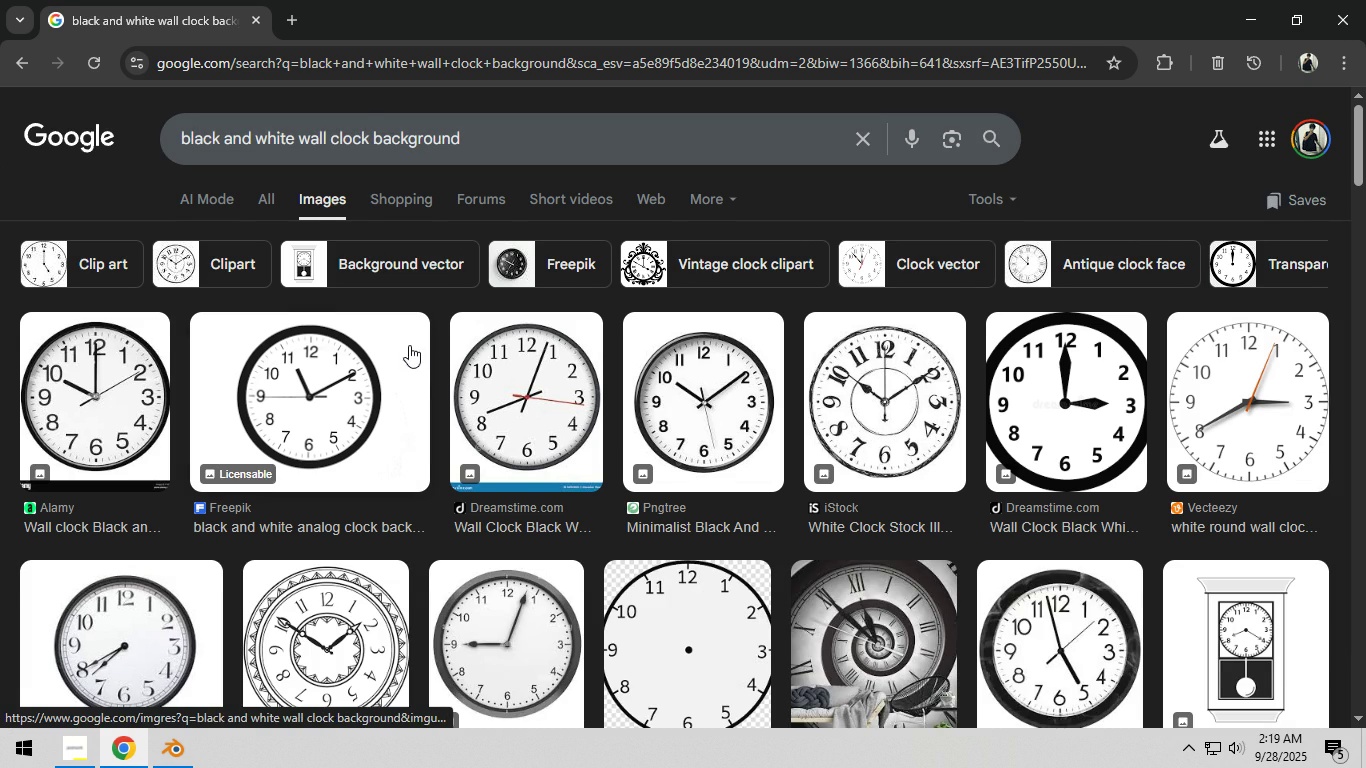 
scroll: coordinate [428, 348], scroll_direction: down, amount: 2.0
 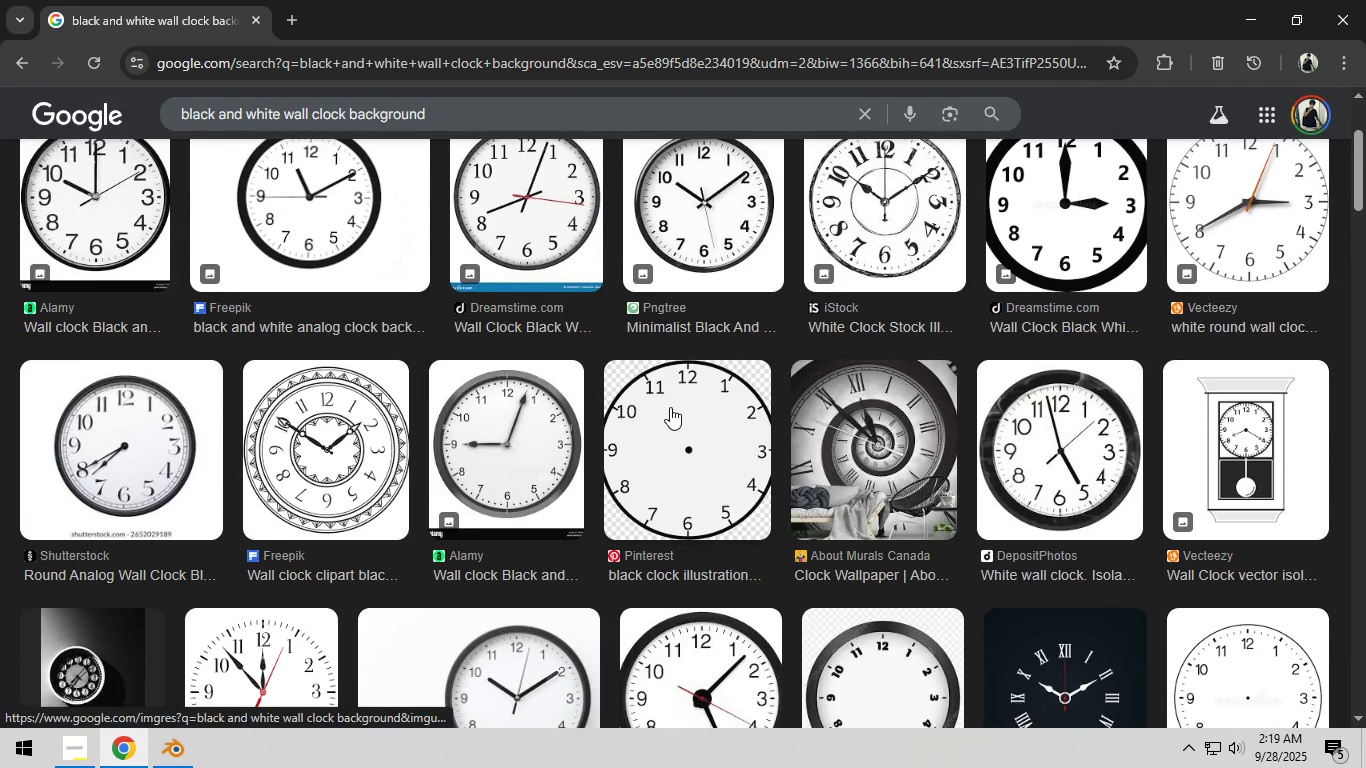 
left_click([680, 408])
 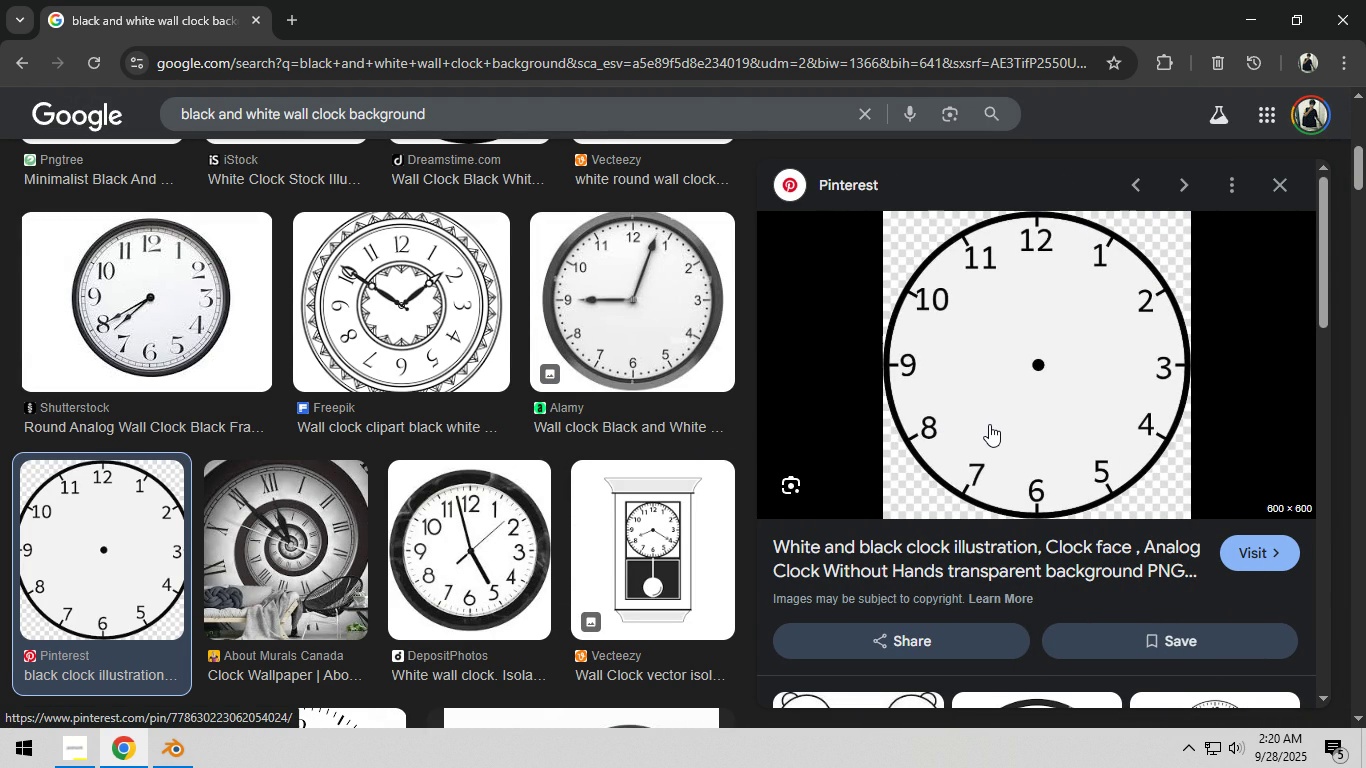 
wait(5.77)
 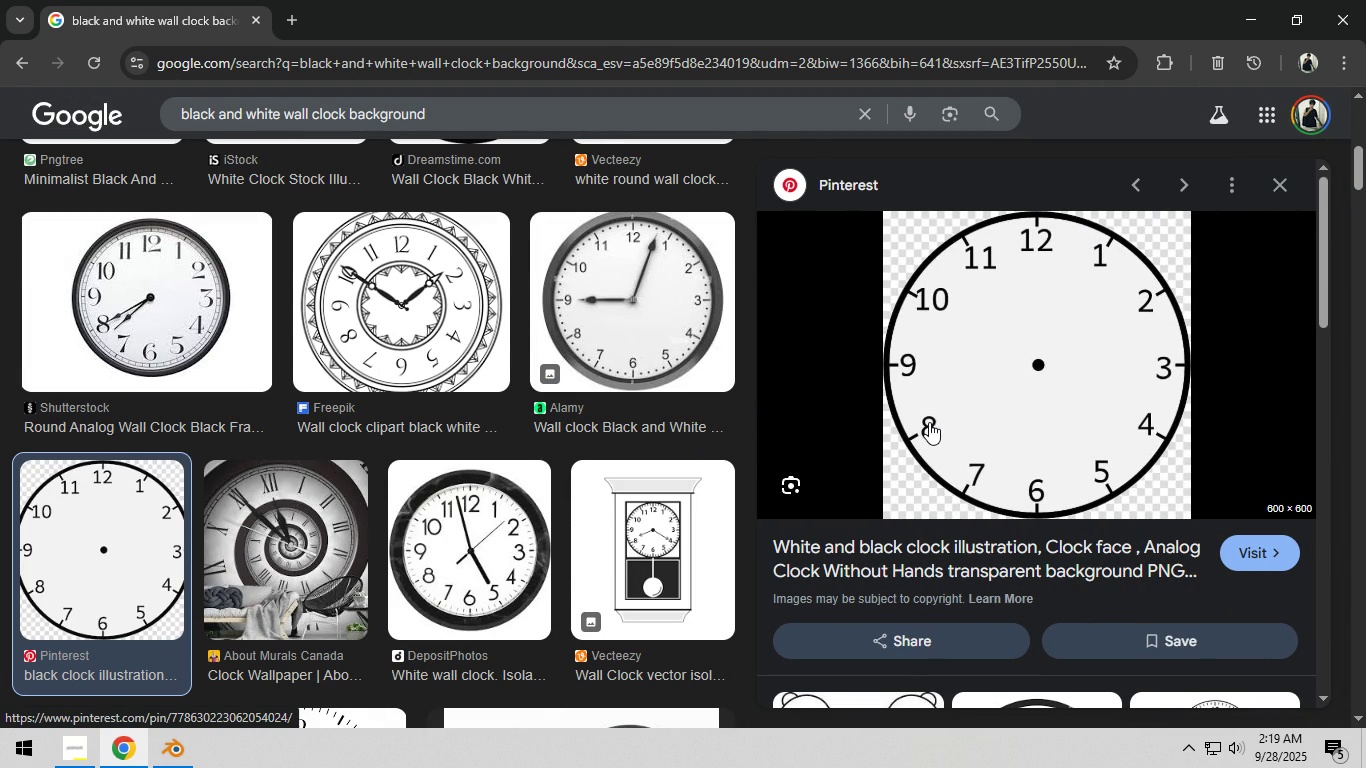 
scroll: coordinate [997, 430], scroll_direction: down, amount: 9.0
 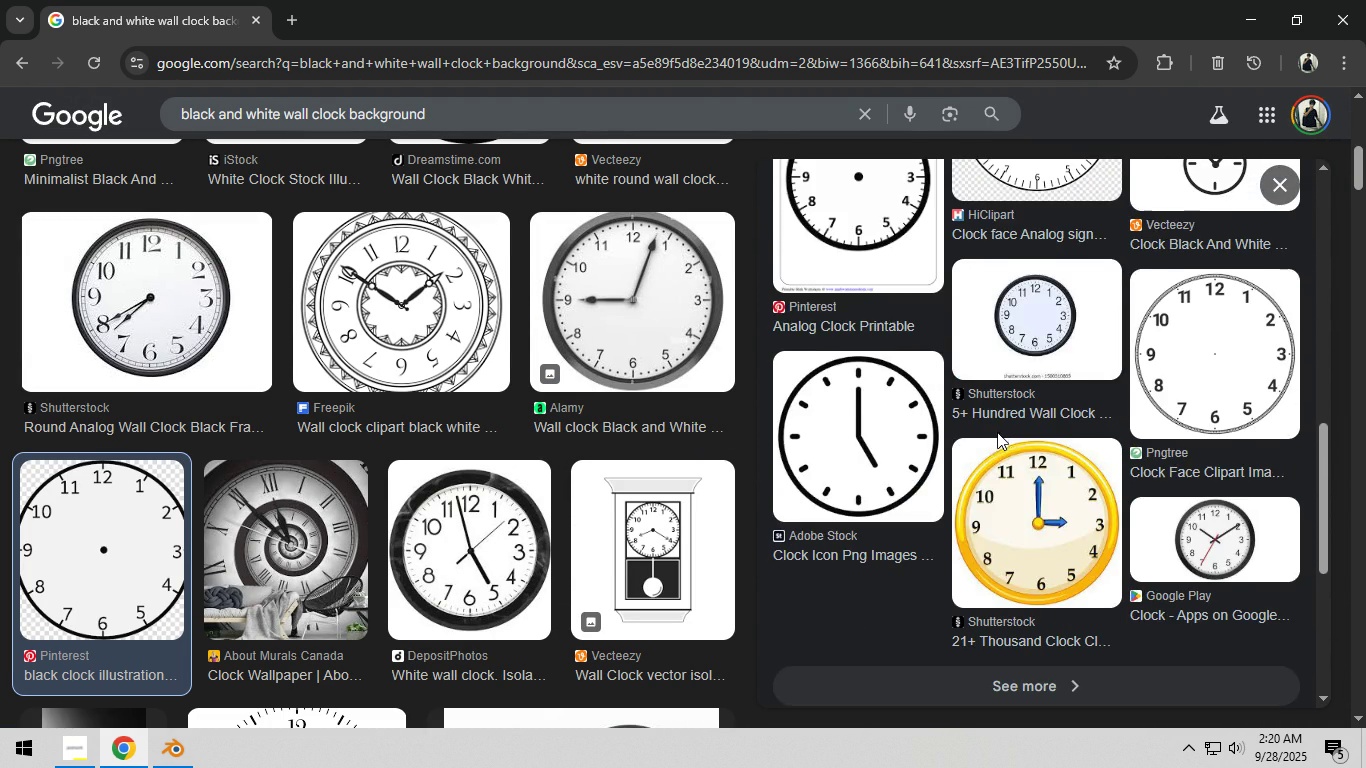 
scroll: coordinate [422, 201], scroll_direction: up, amount: 24.0